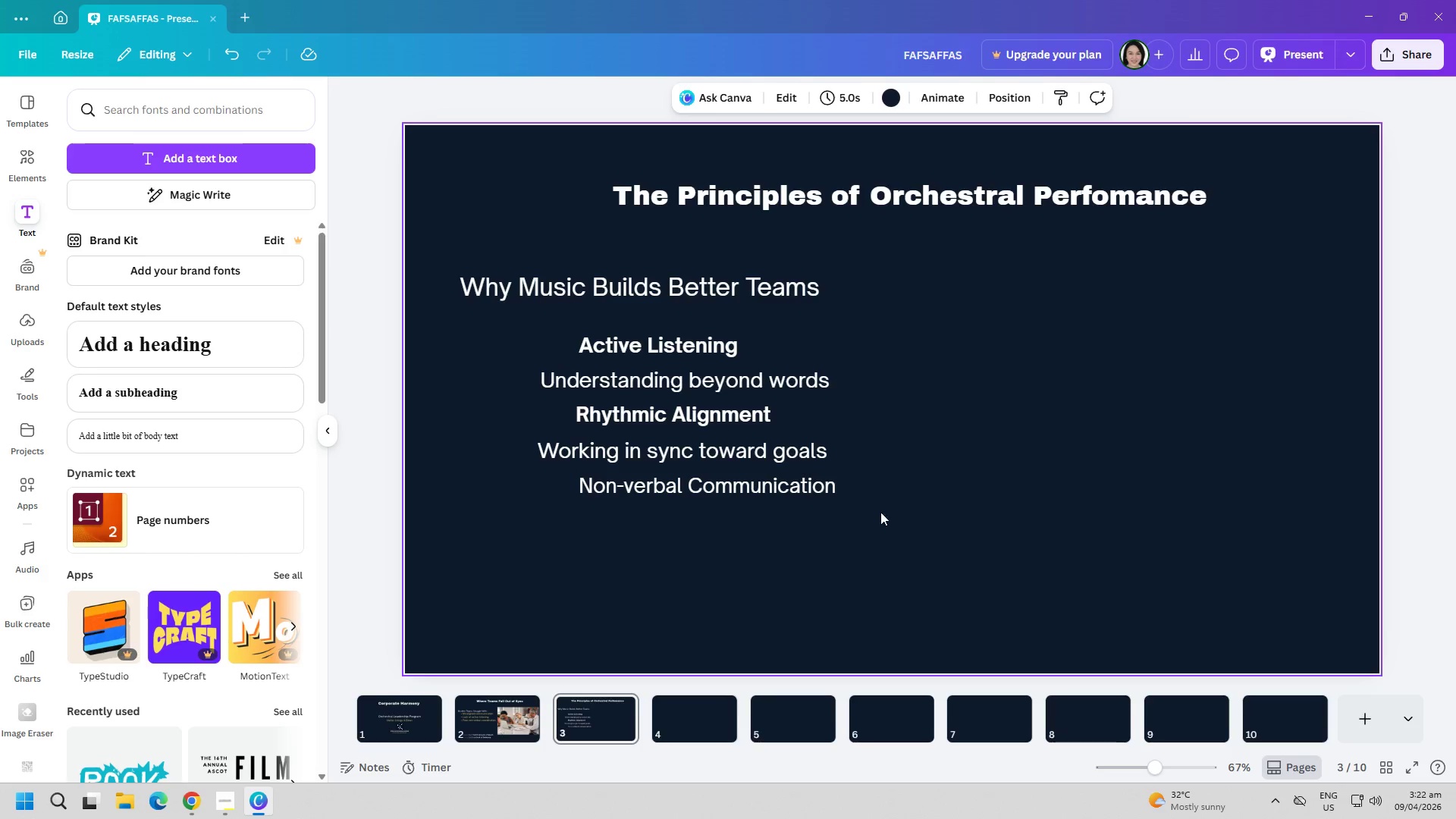 
left_click([189, 166])
 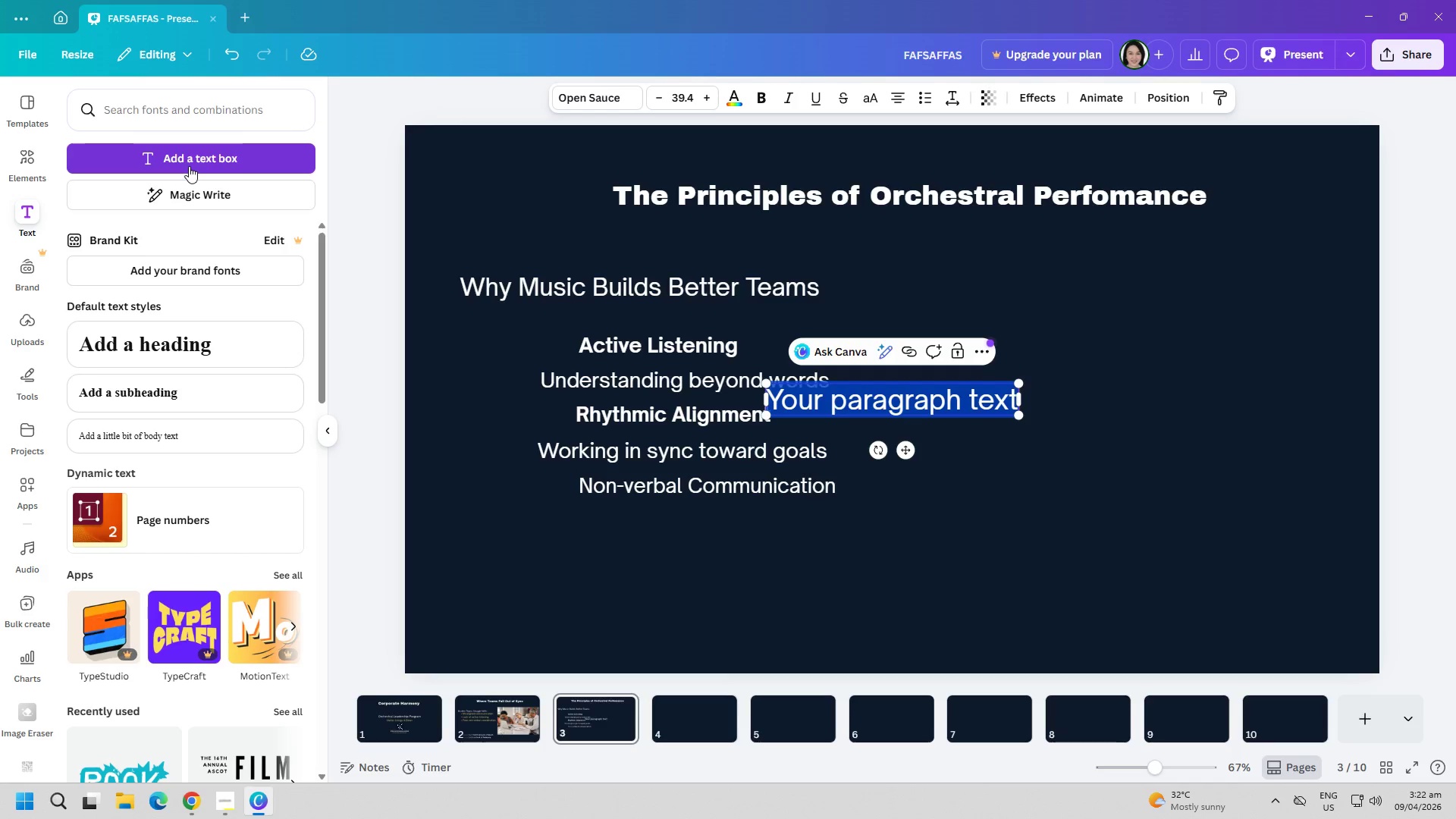 
type(Reading cues and responding intuitively)
 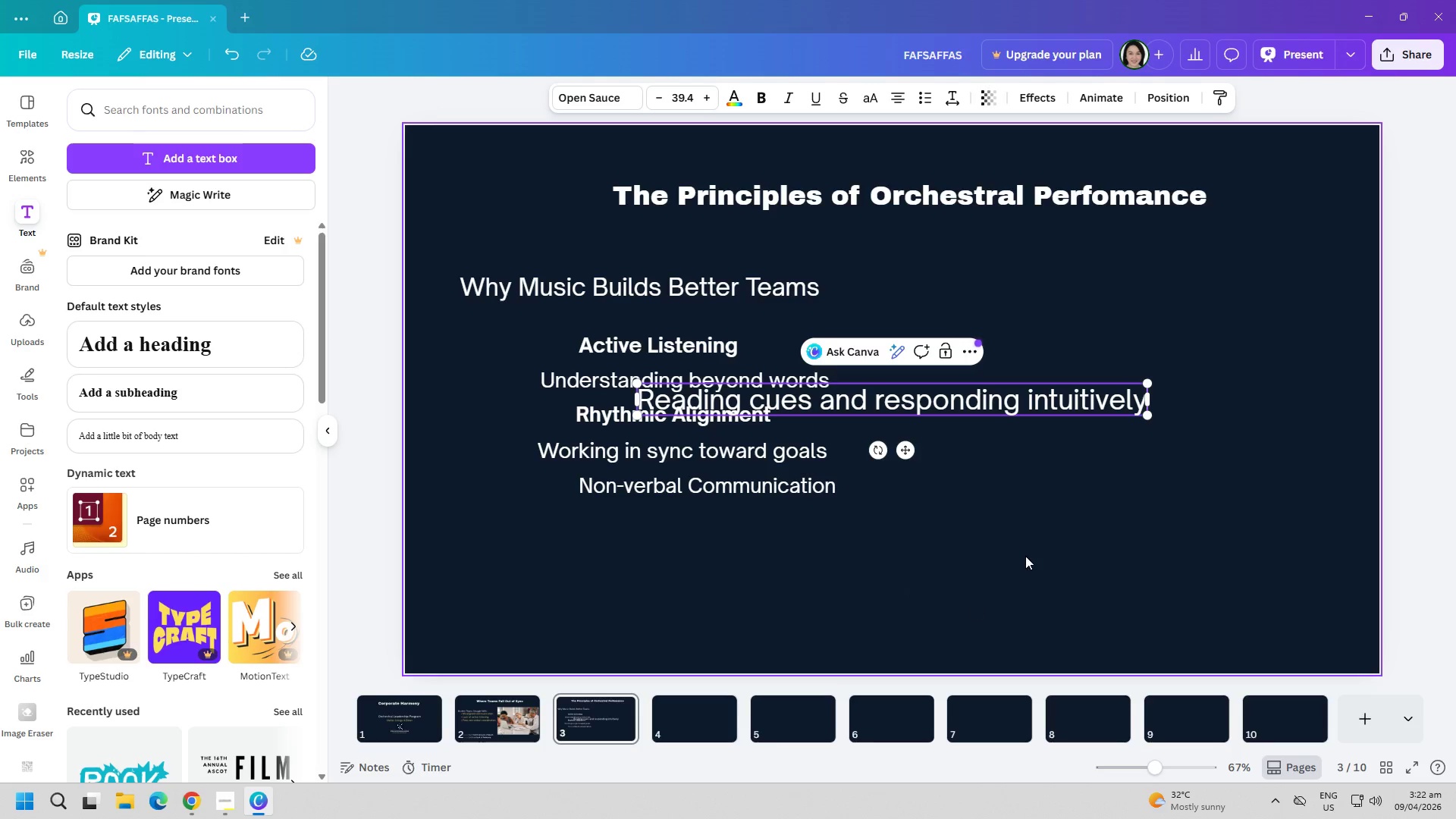 
left_click_drag(start_coordinate=[1028, 551], to_coordinate=[1028, 541])
 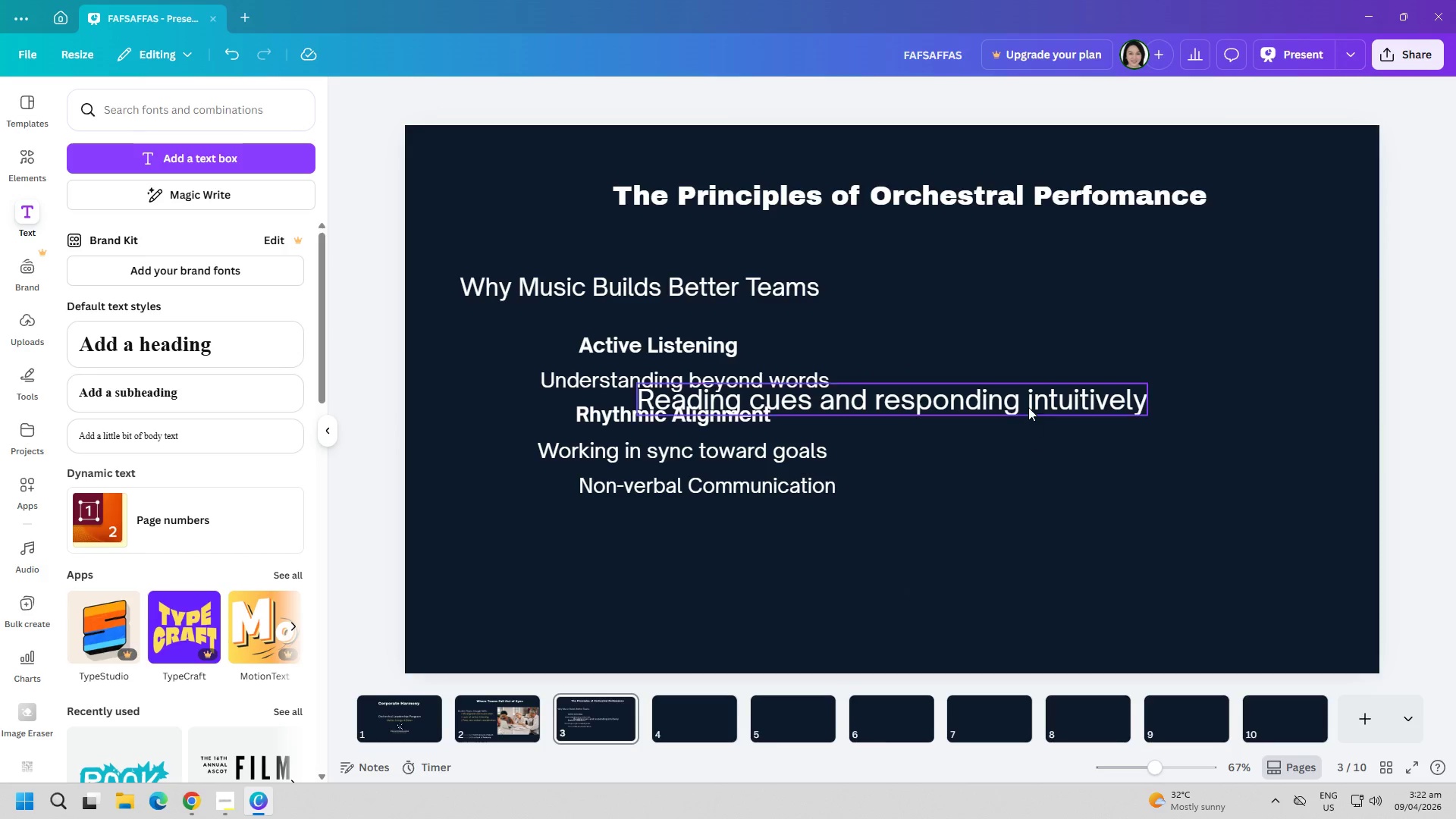 
left_click_drag(start_coordinate=[1028, 406], to_coordinate=[938, 535])
 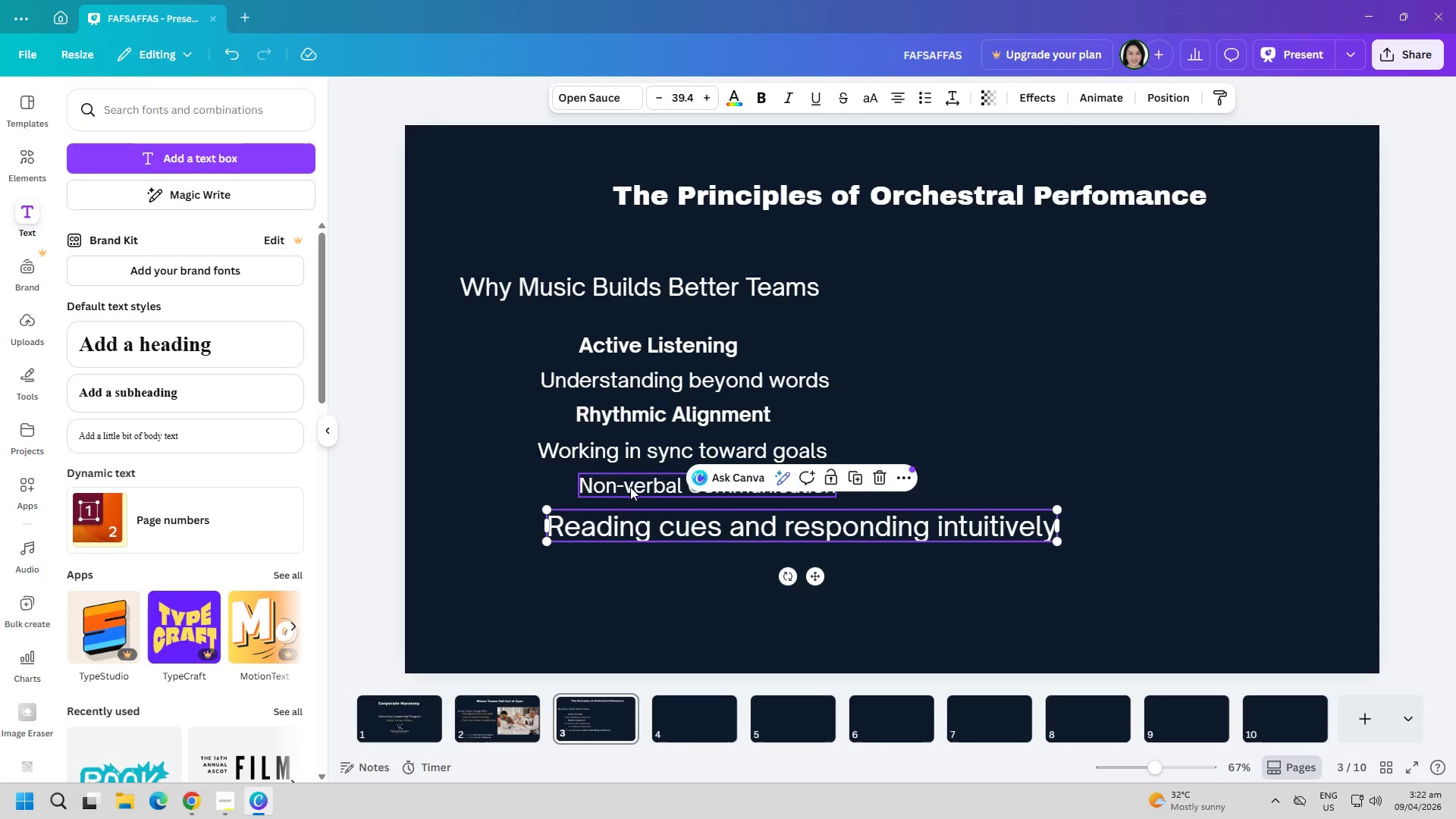 
double_click([630, 487])
 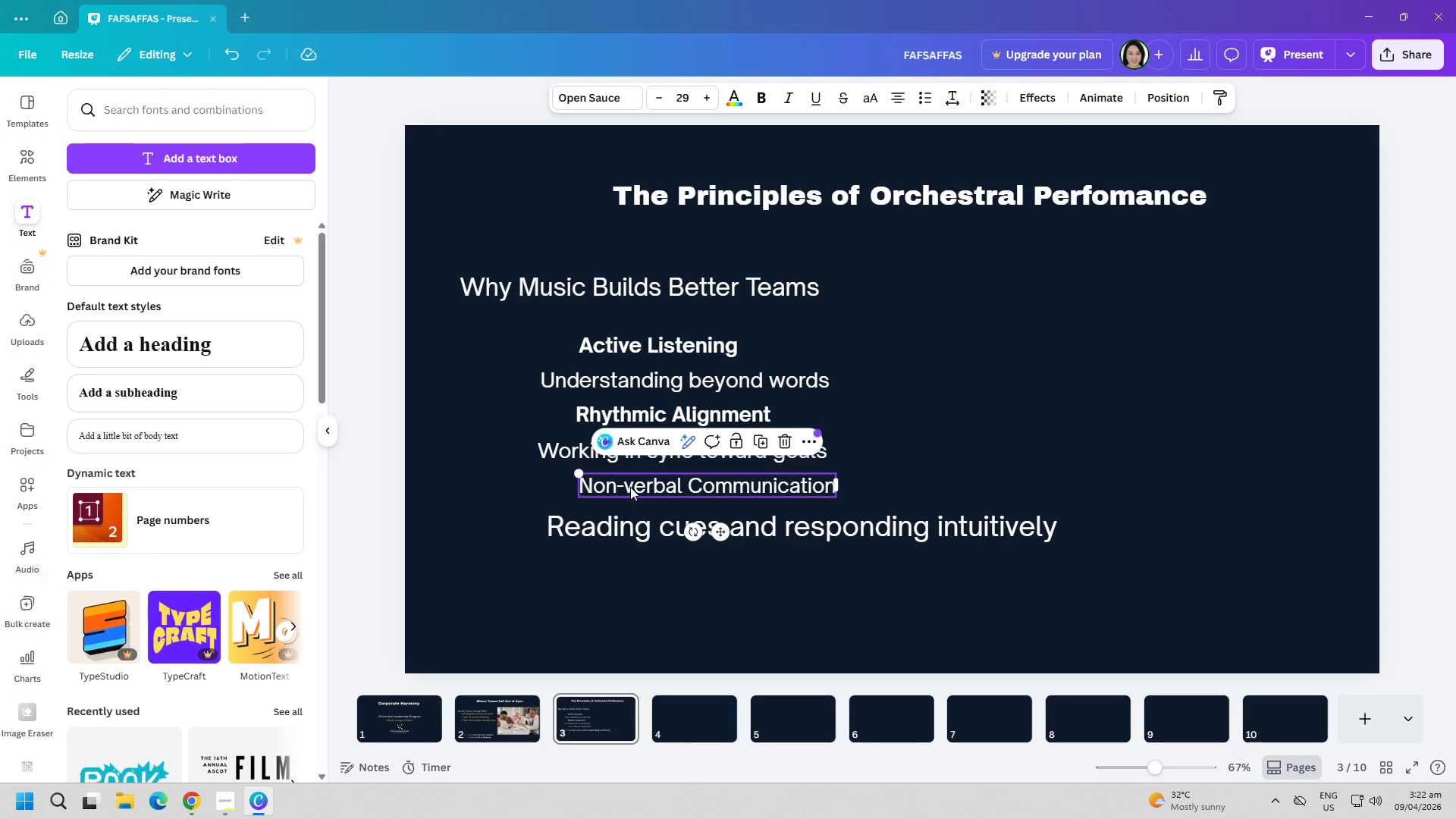 
triple_click([630, 487])
 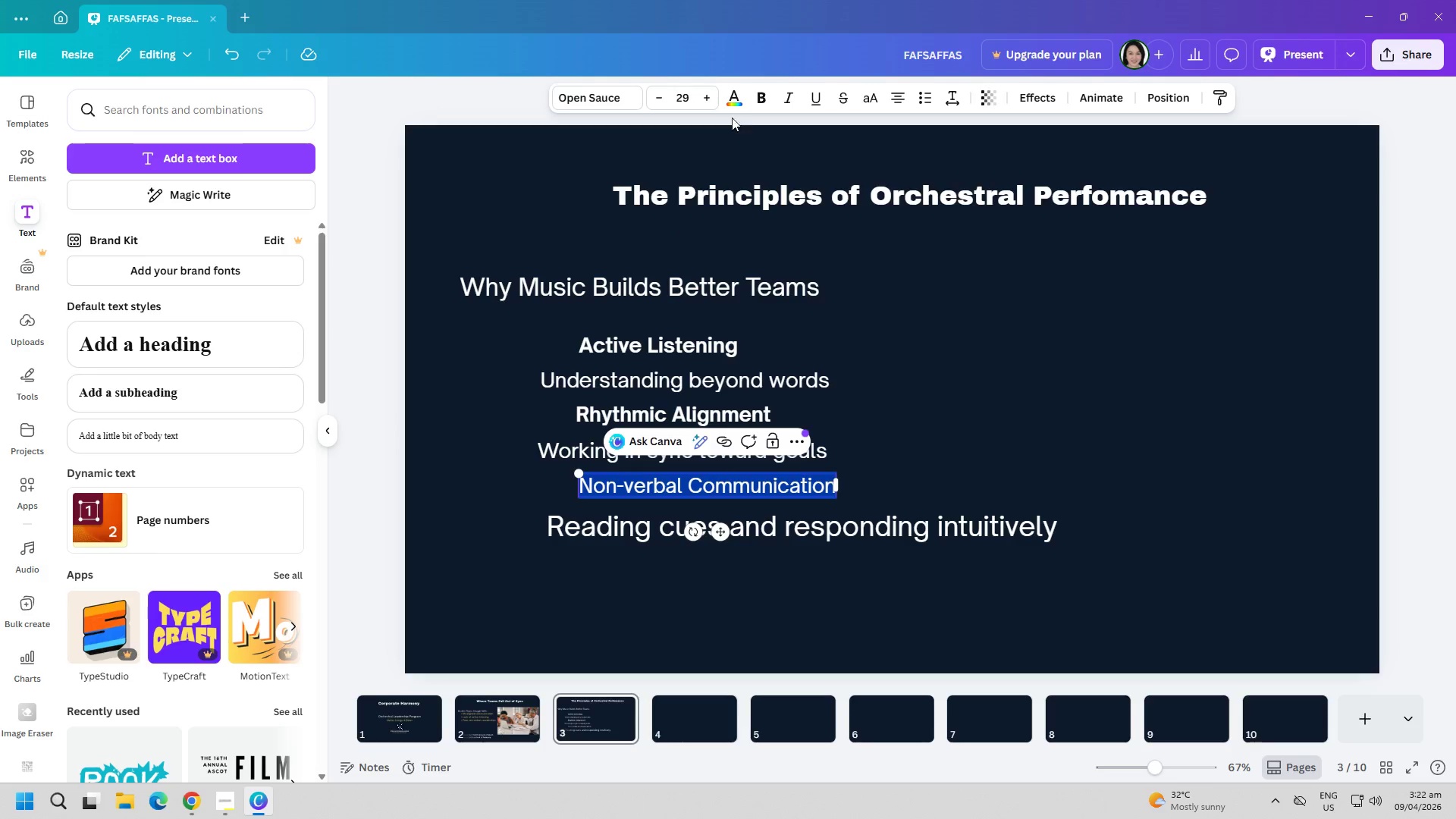 
left_click([759, 100])
 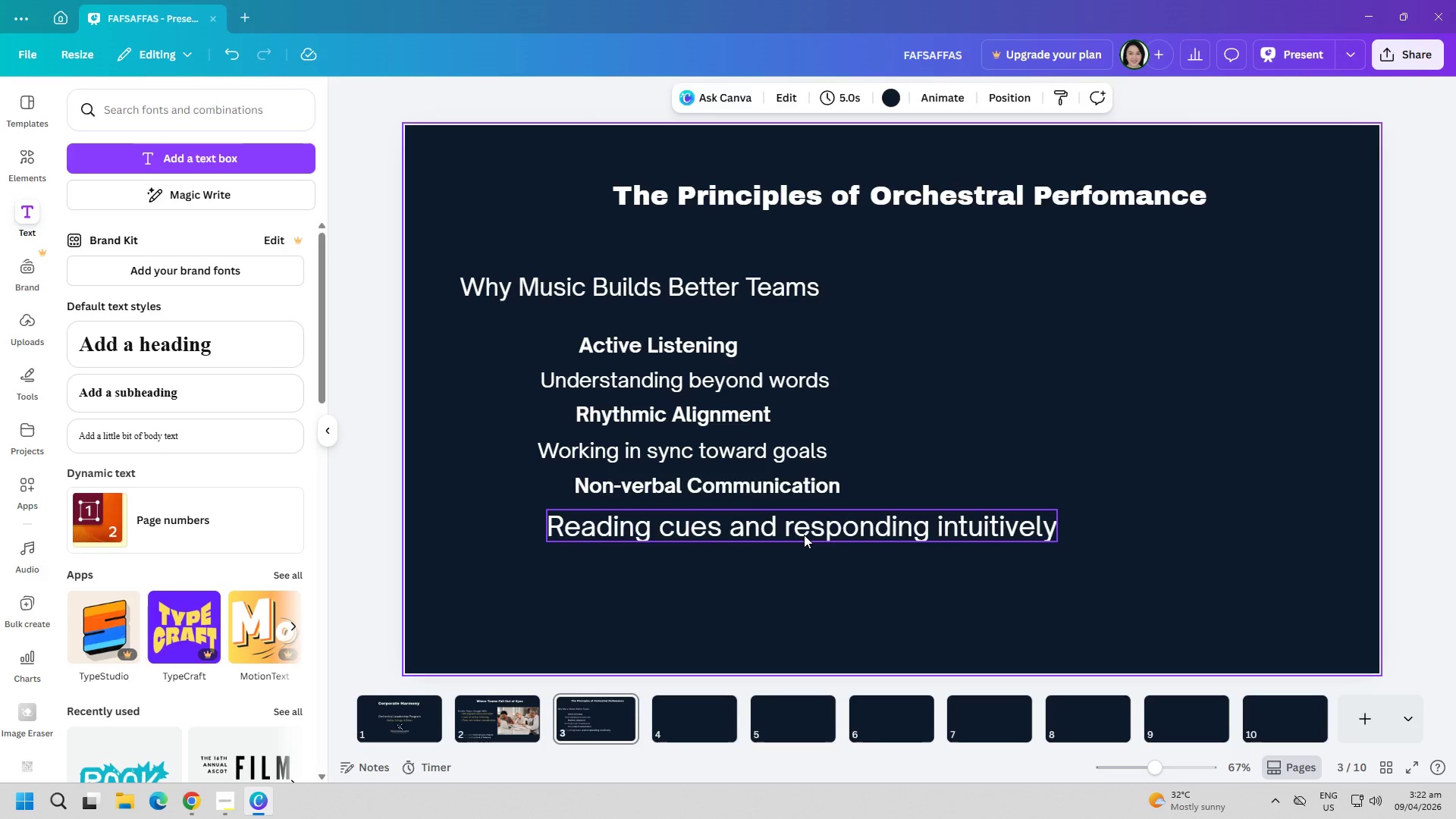 
double_click([804, 535])
 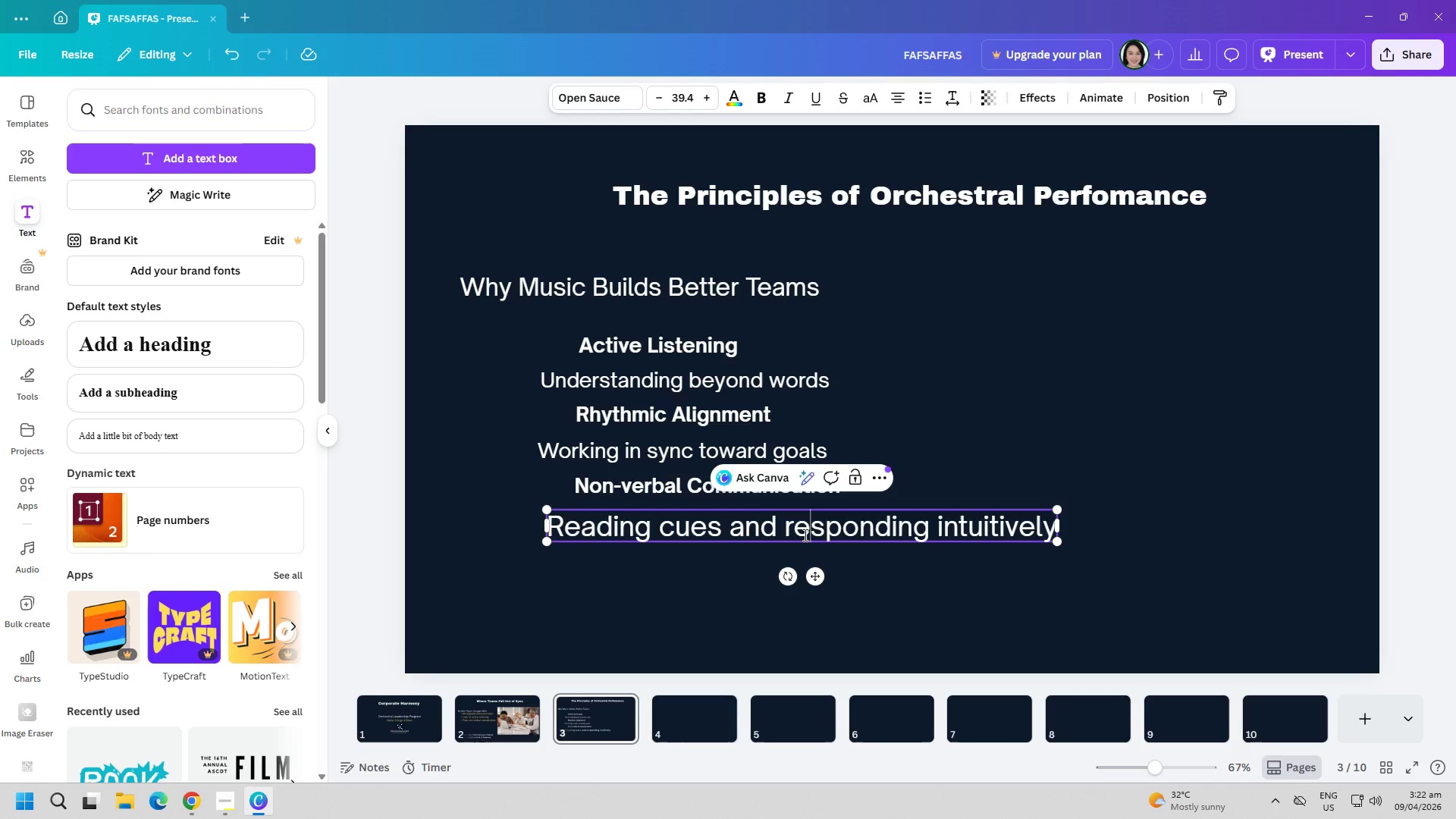 
triple_click([804, 535])
 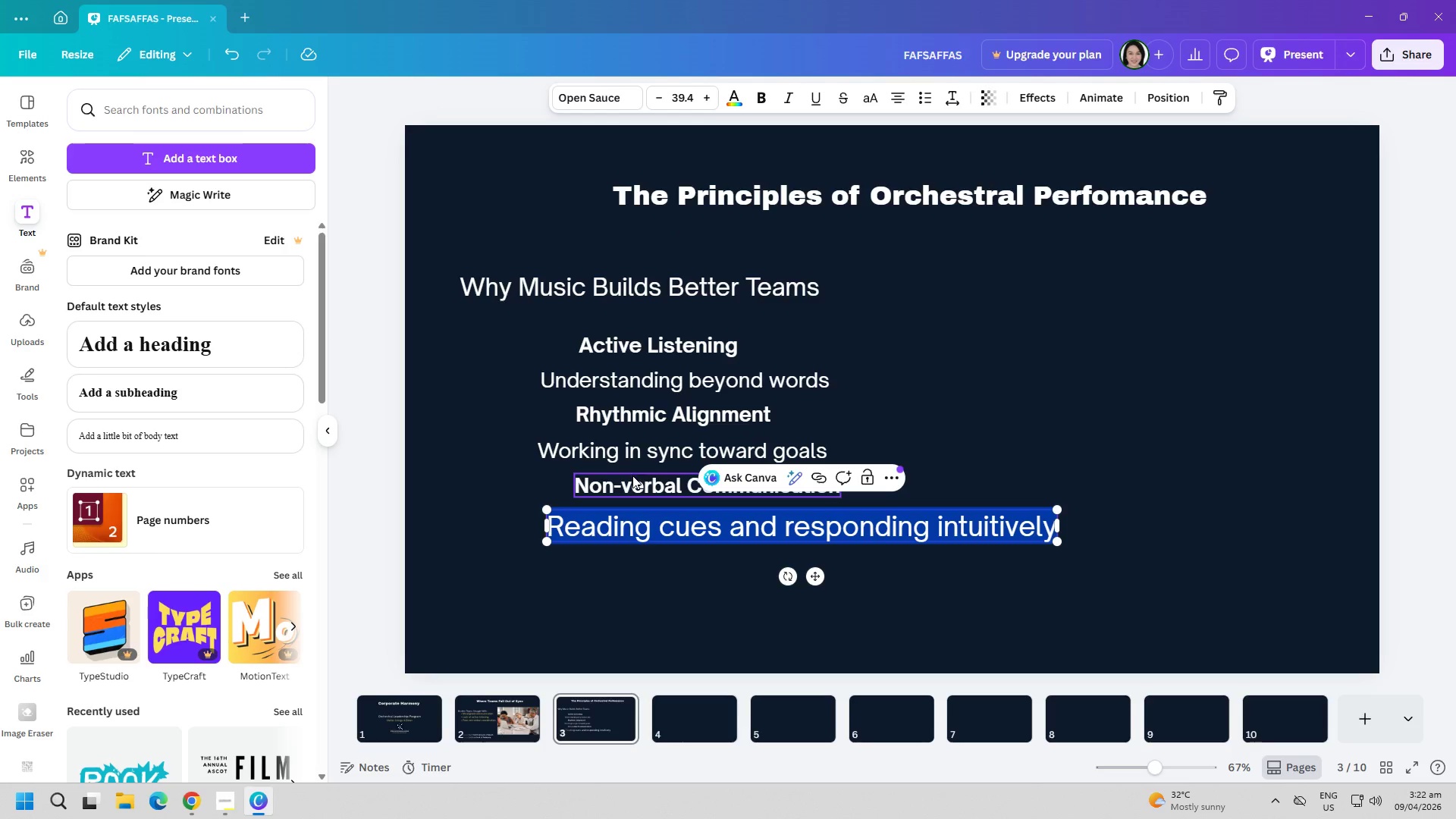 
left_click([632, 462])
 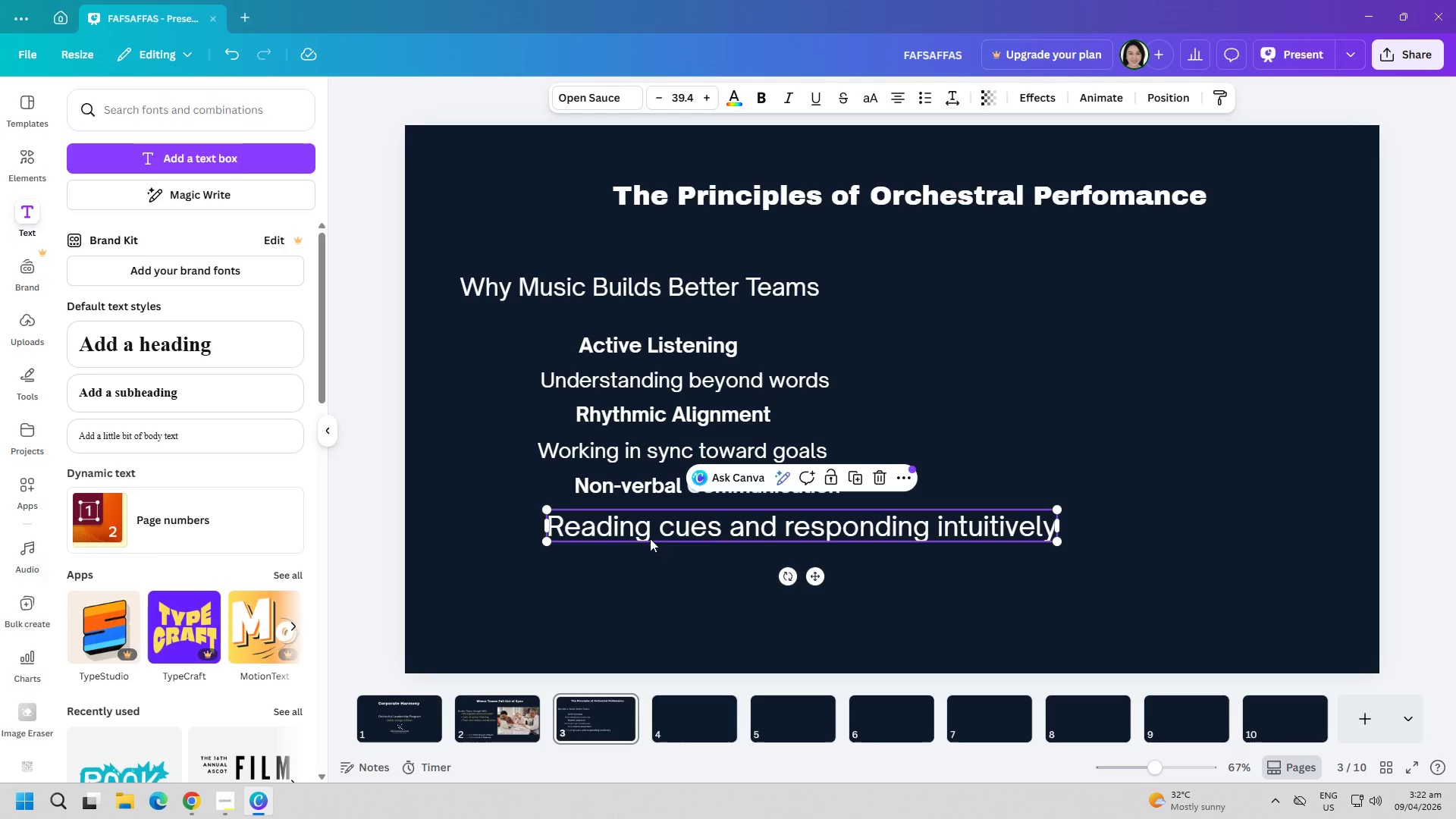 
double_click([655, 534])
 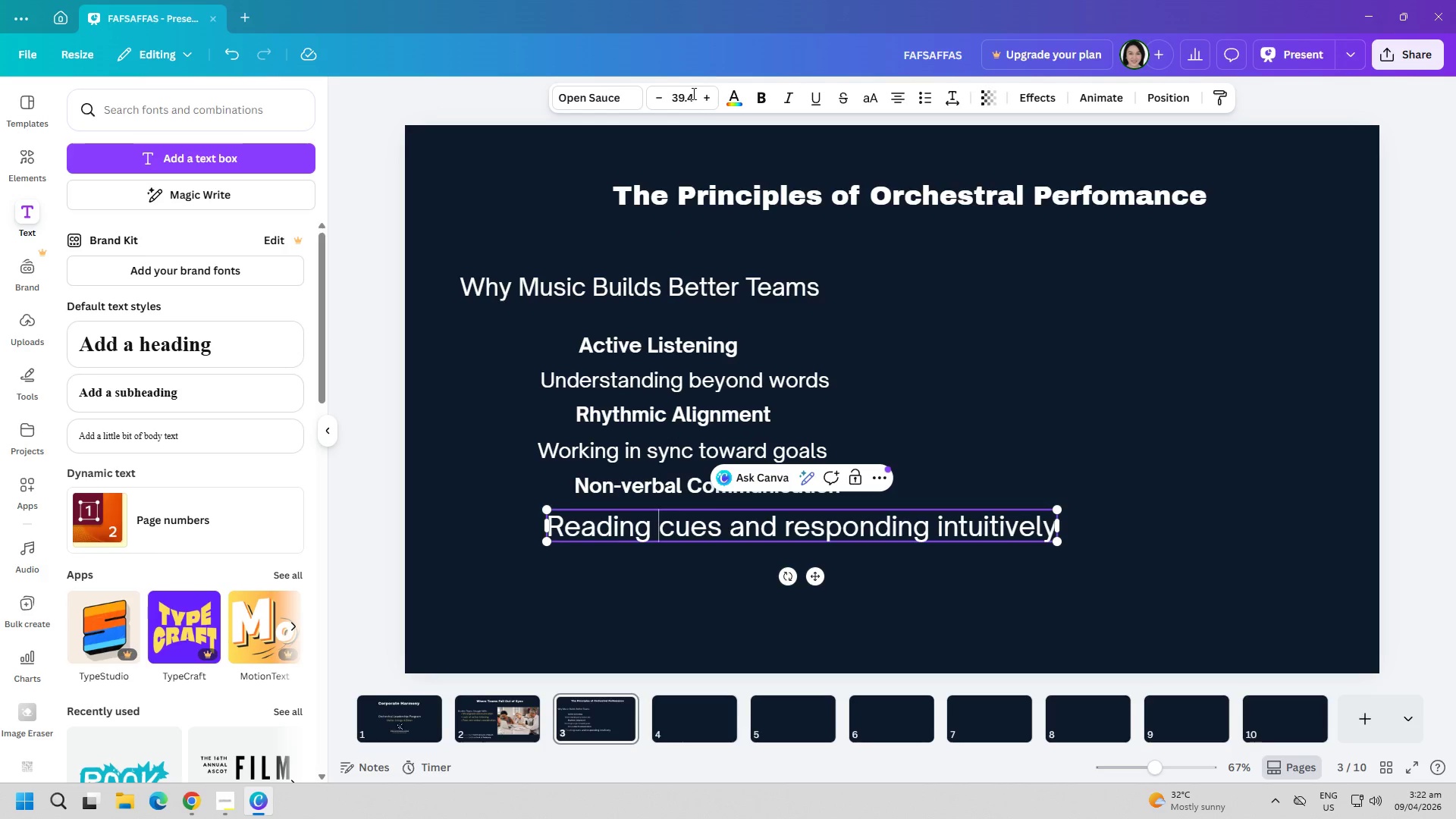 
triple_click([692, 93])
 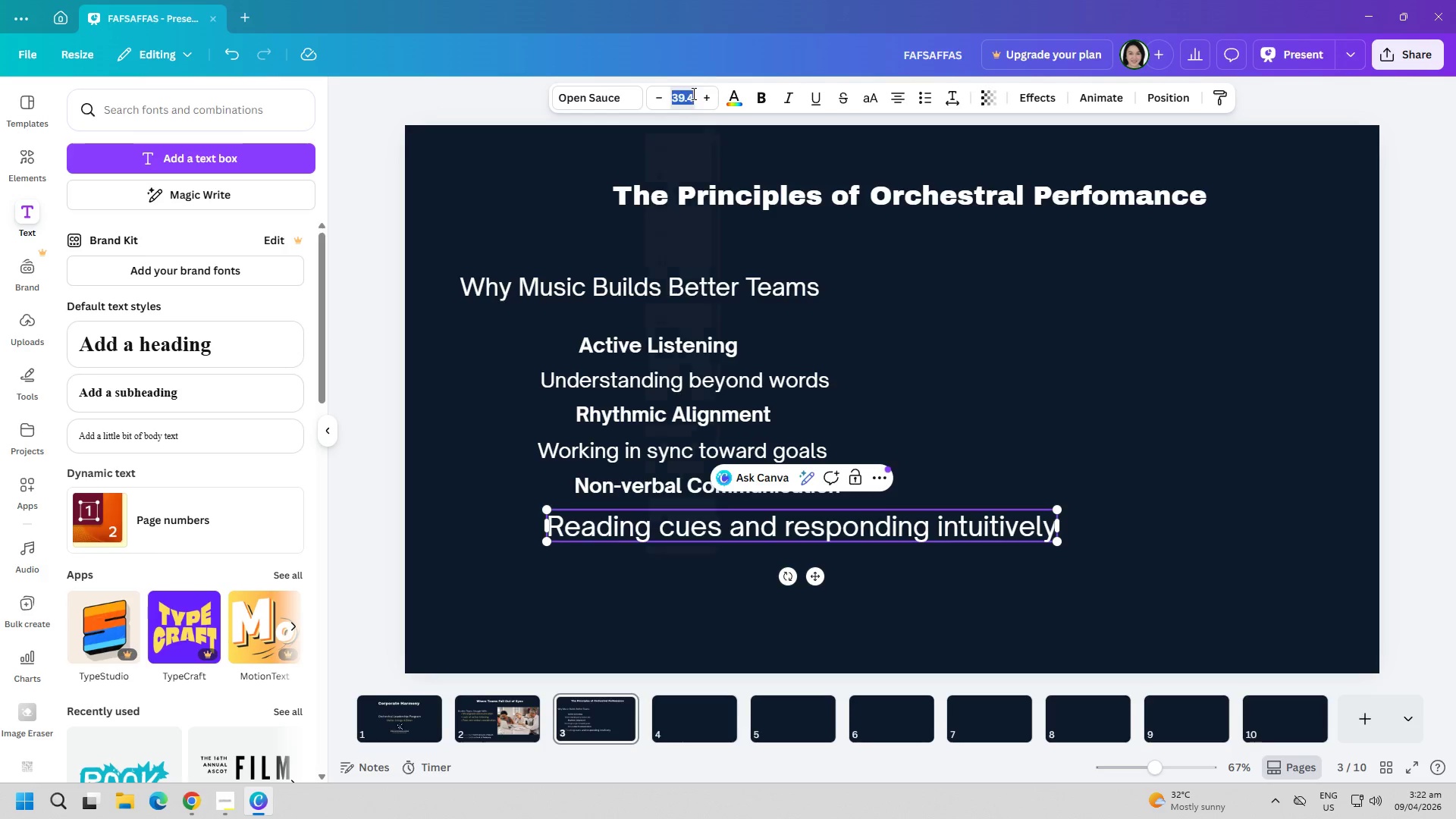 
triple_click([692, 93])
 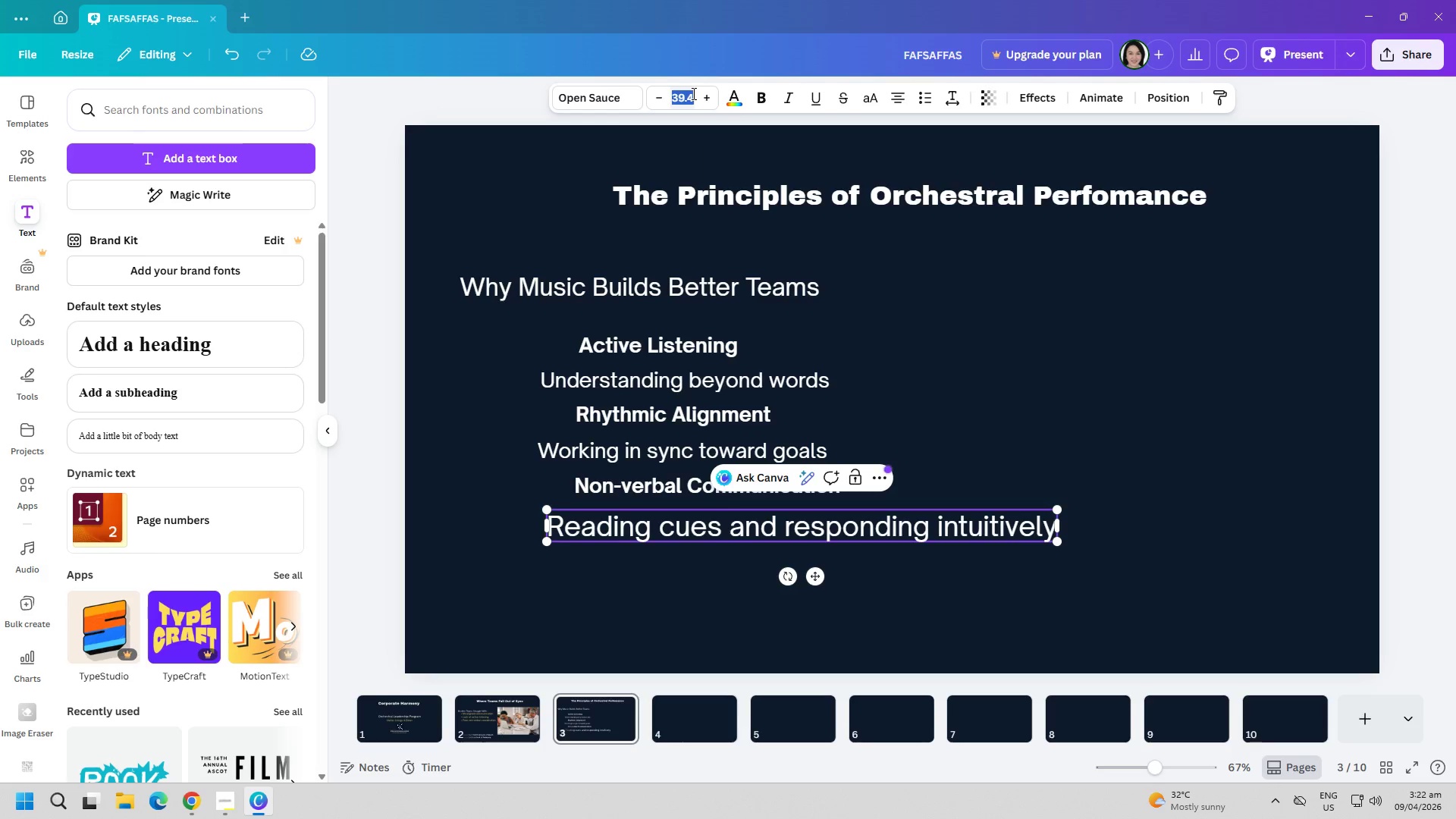 
type(30)
 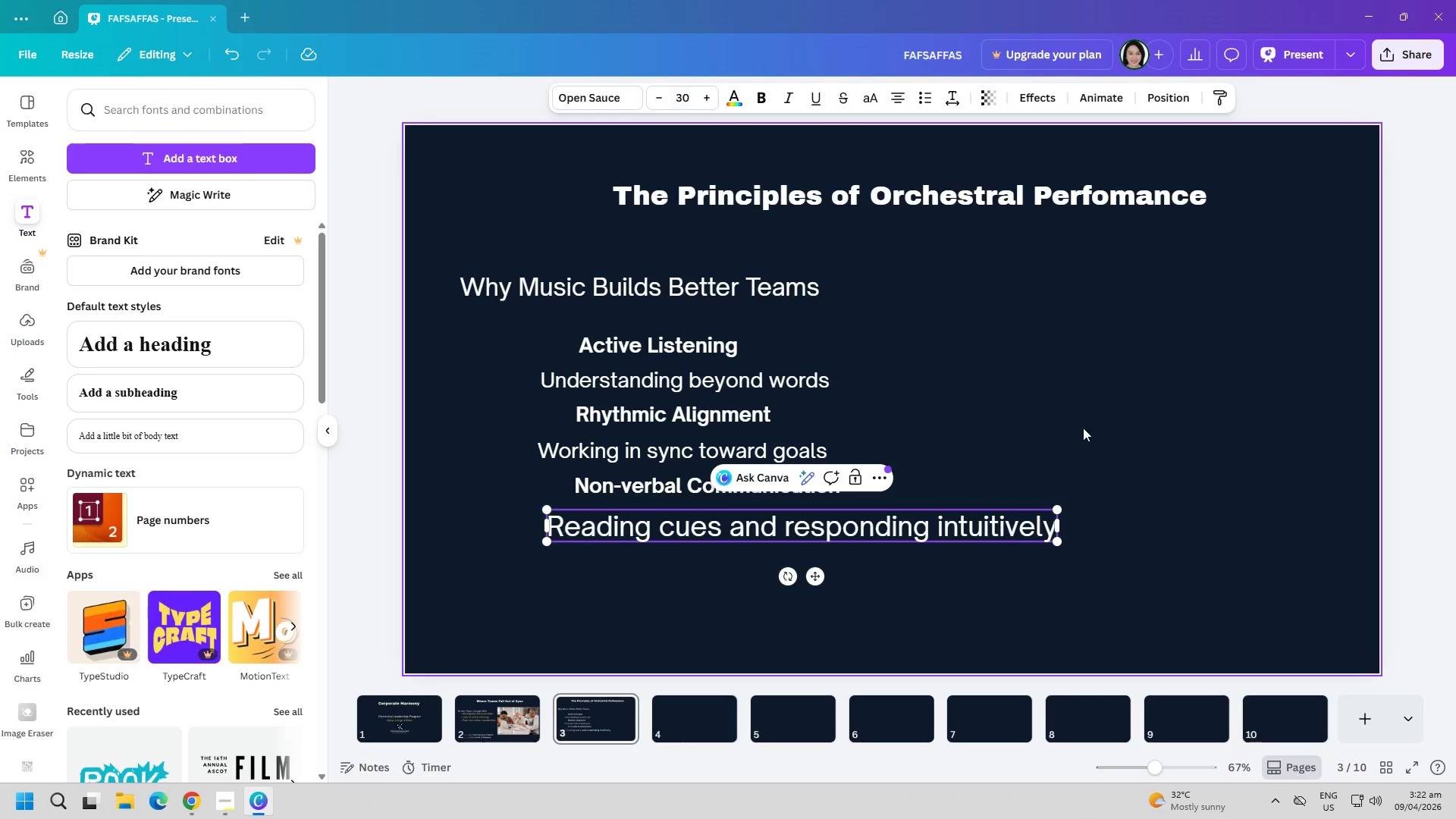 
left_click_drag(start_coordinate=[1110, 448], to_coordinate=[1133, 451])
 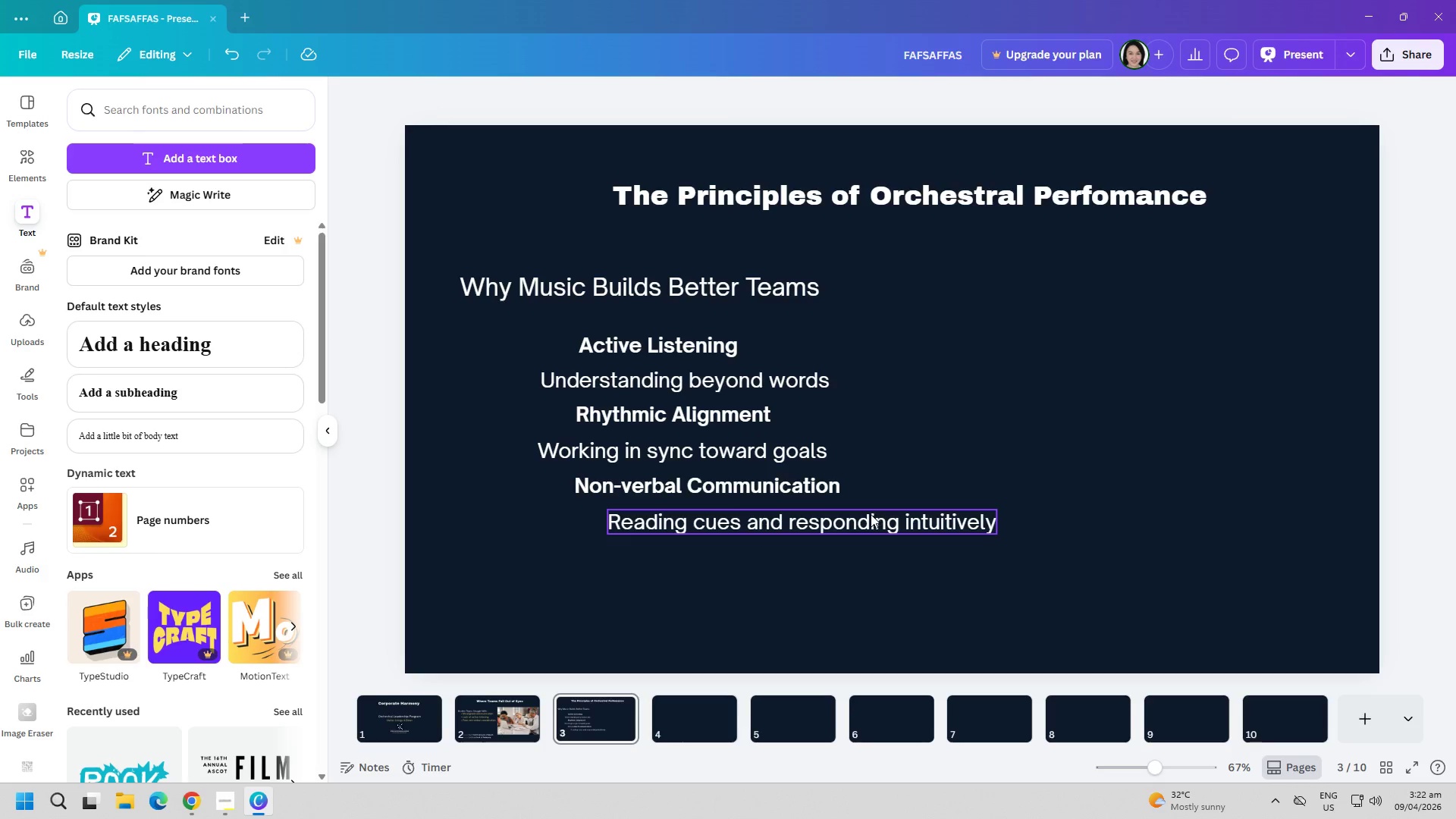 
left_click_drag(start_coordinate=[871, 514], to_coordinate=[799, 516])
 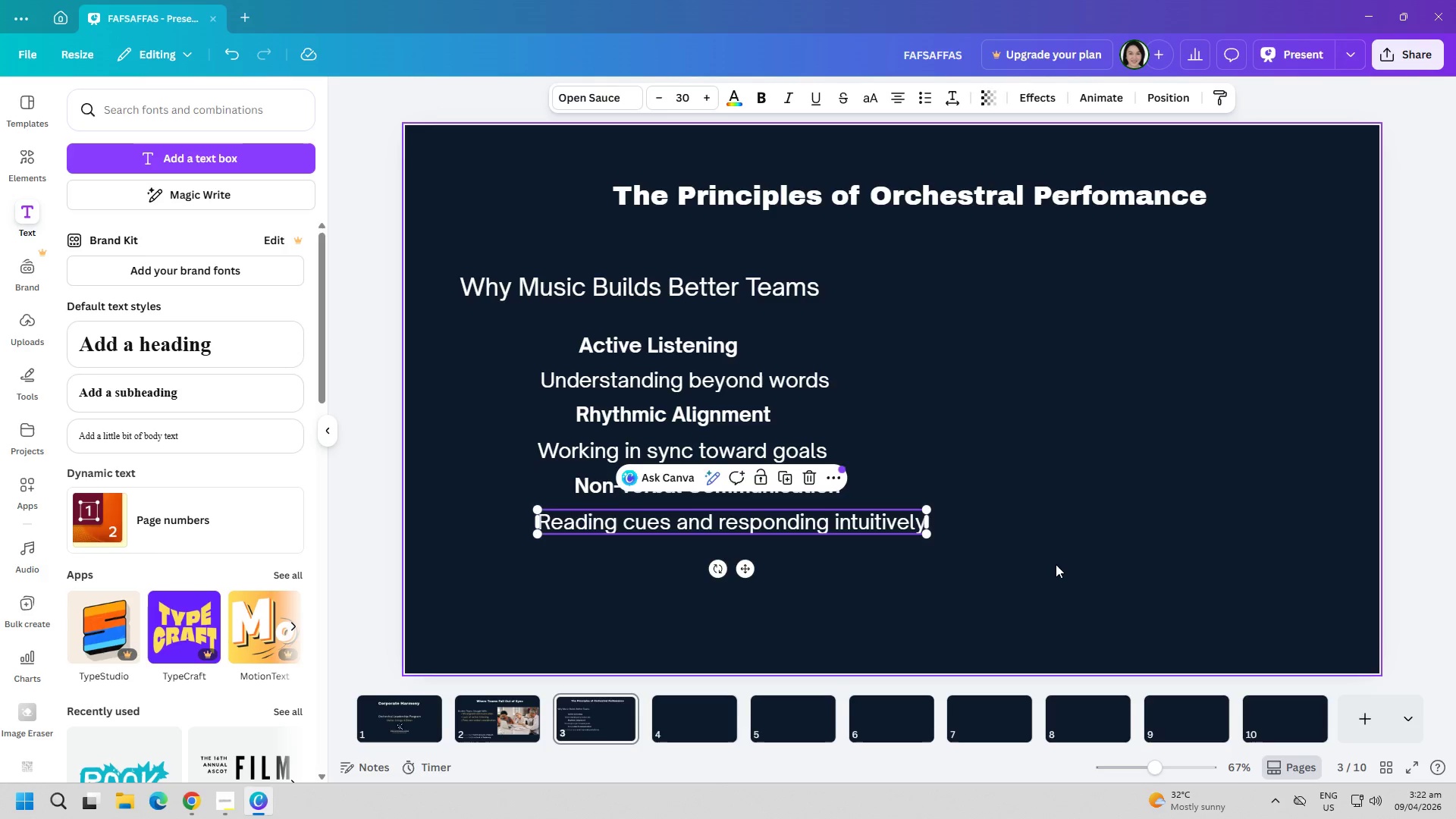 
left_click([1056, 564])
 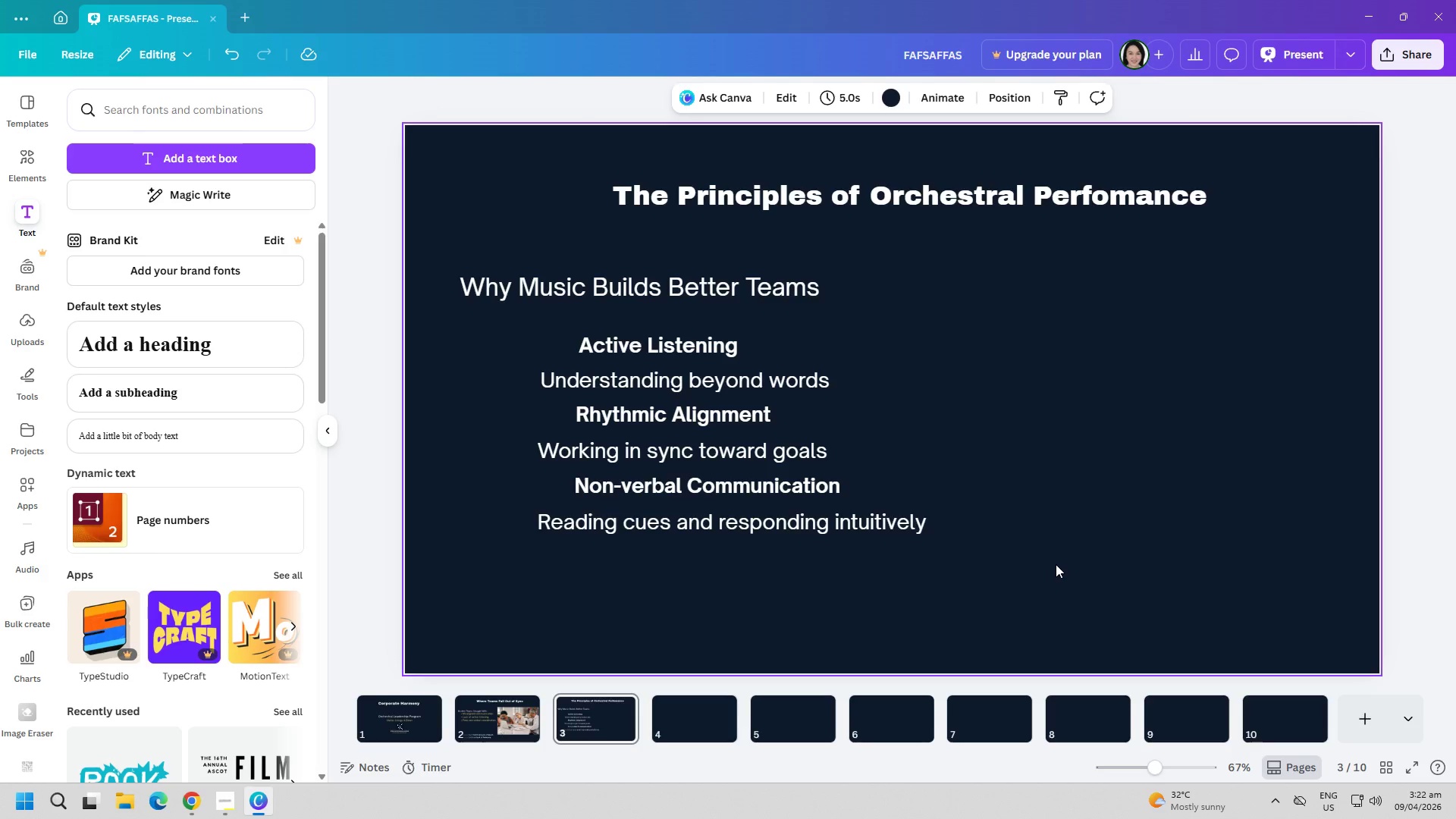 
wait(11.17)
 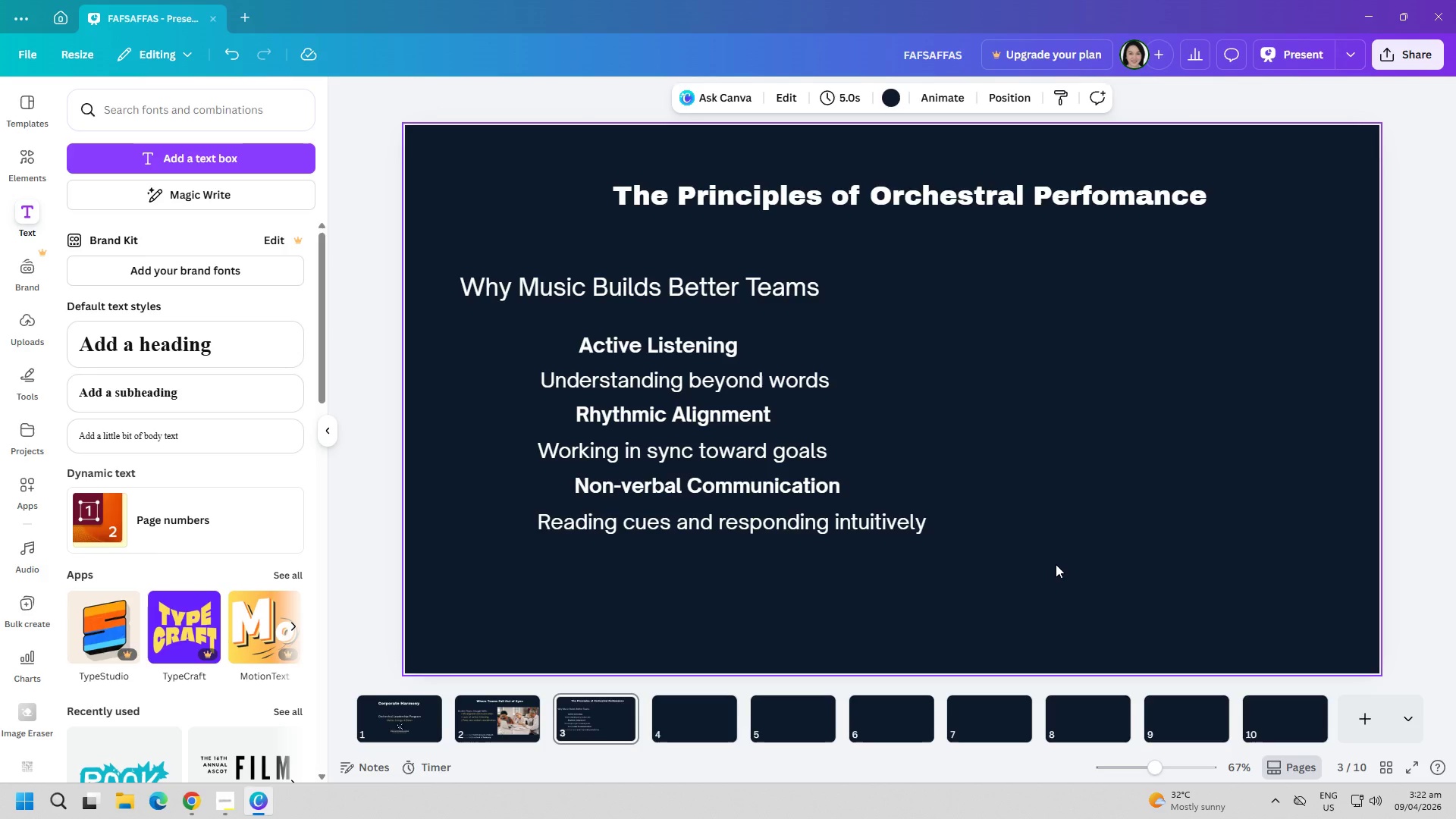 
key(Alt+Tab)